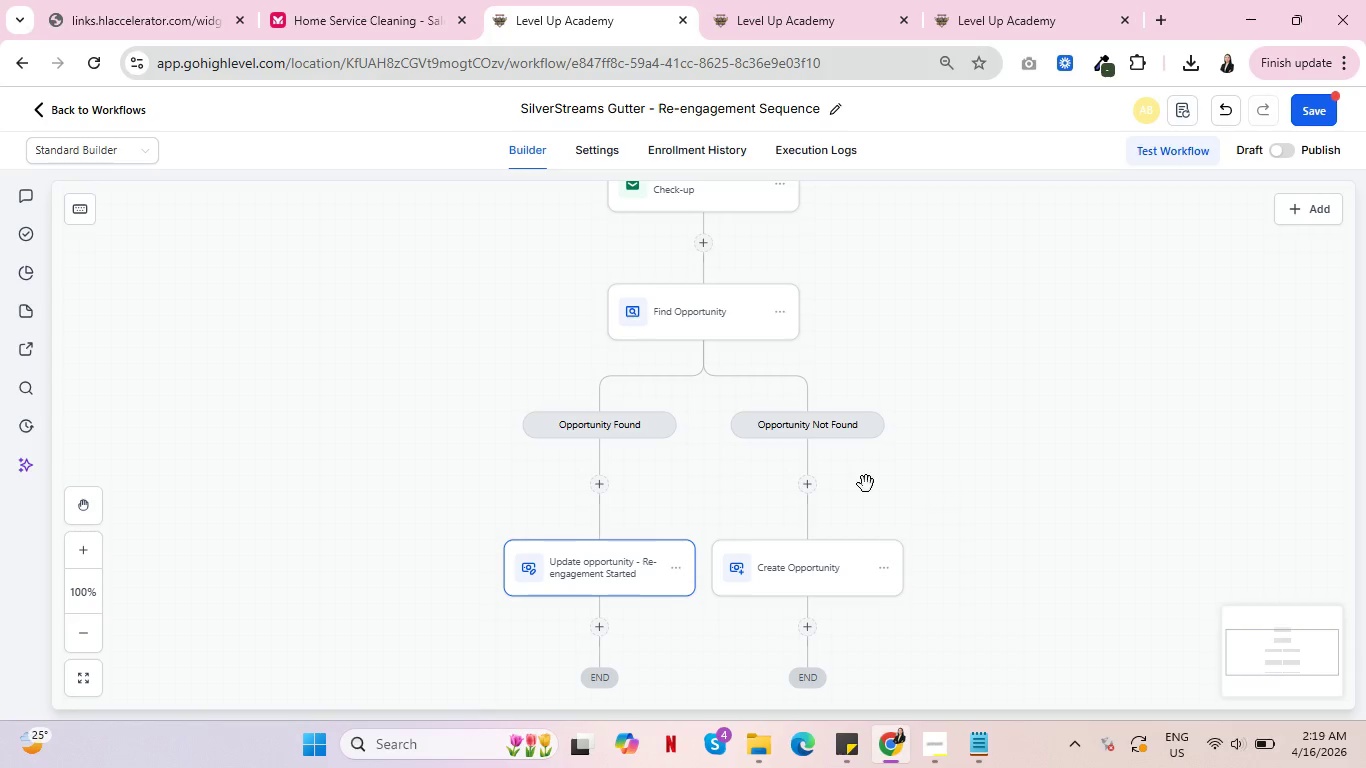 
mouse_move([768, 565])
 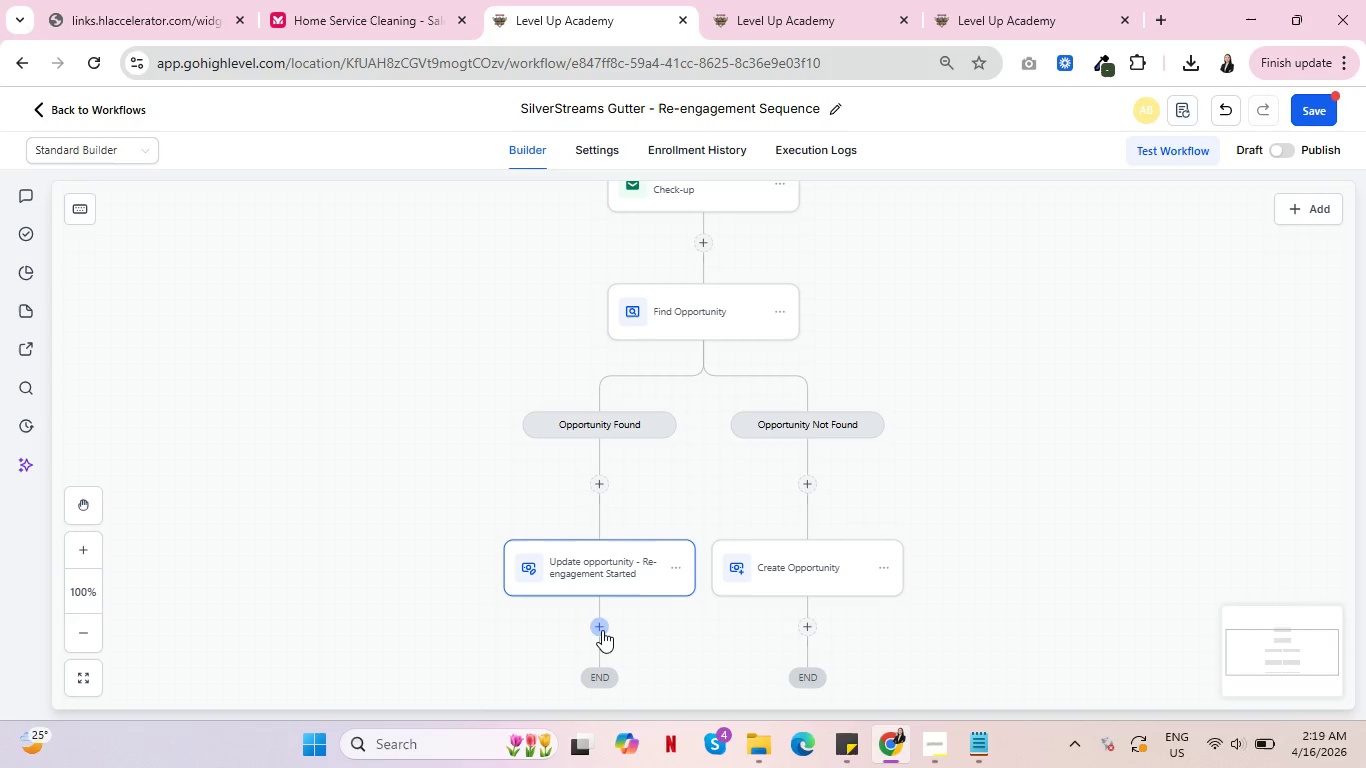 
left_click([602, 630])
 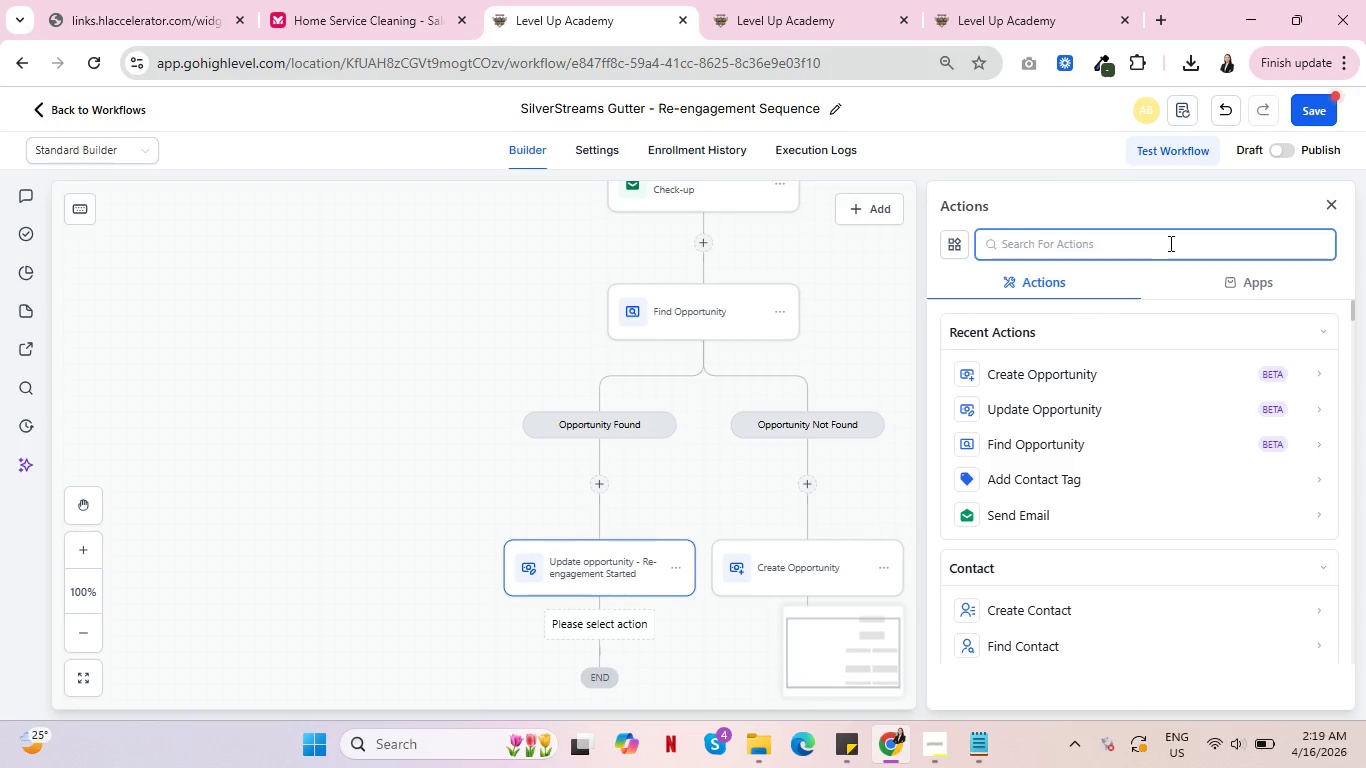 
left_click([1168, 242])
 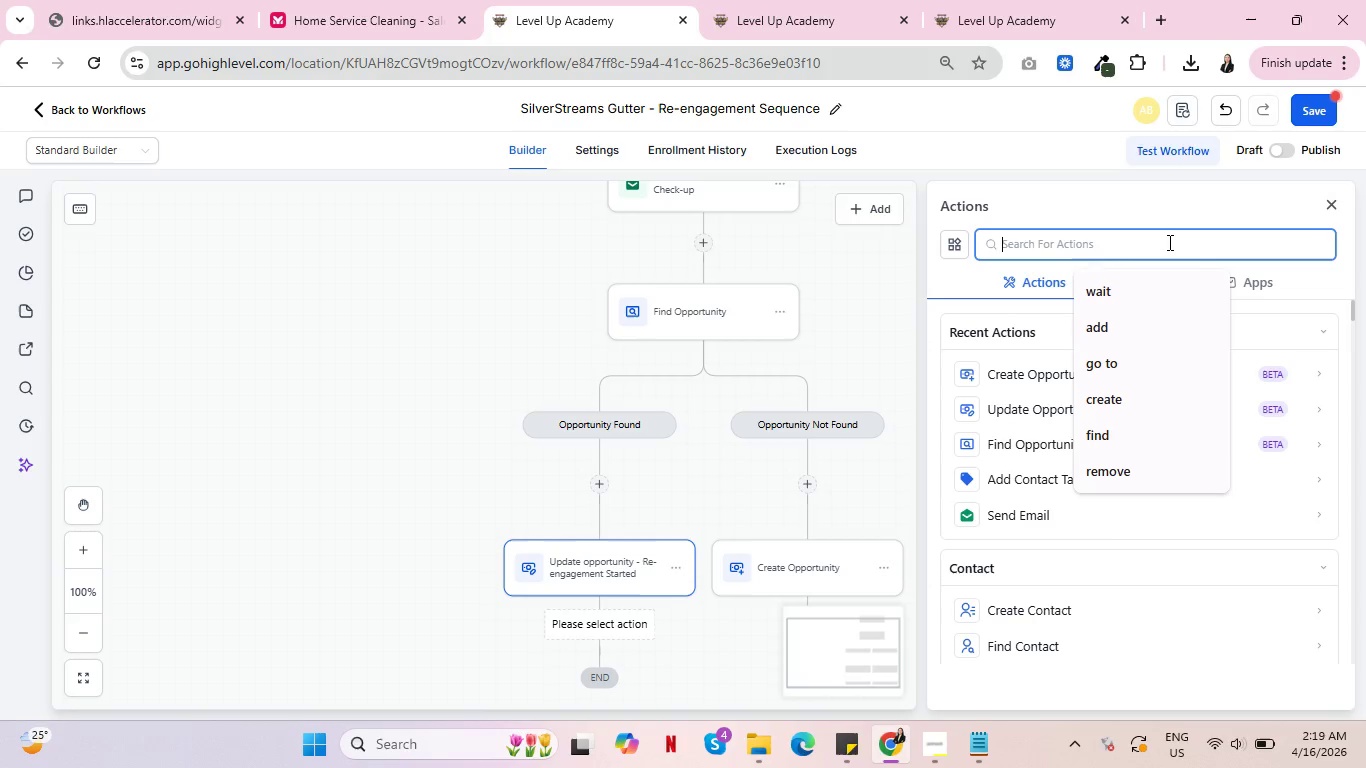 
wait(5.11)
 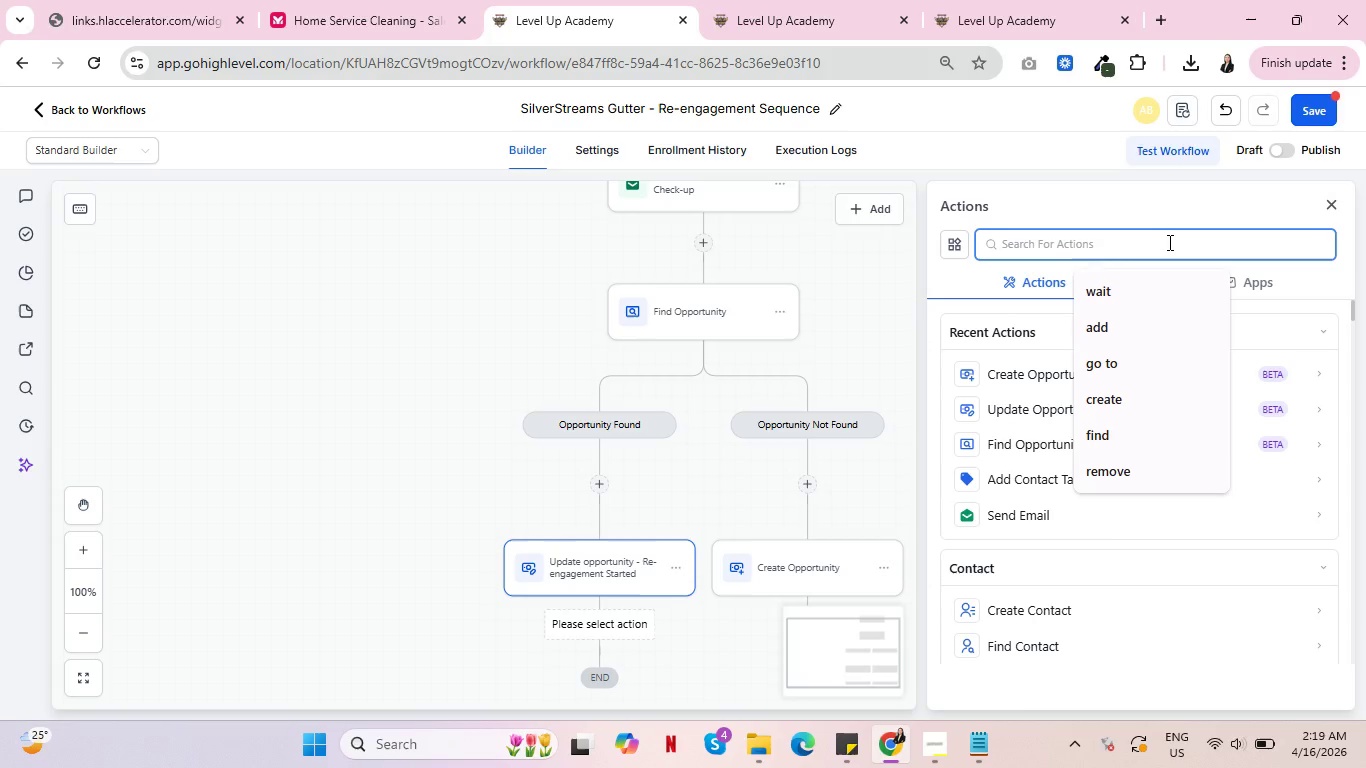 
type(wait)
 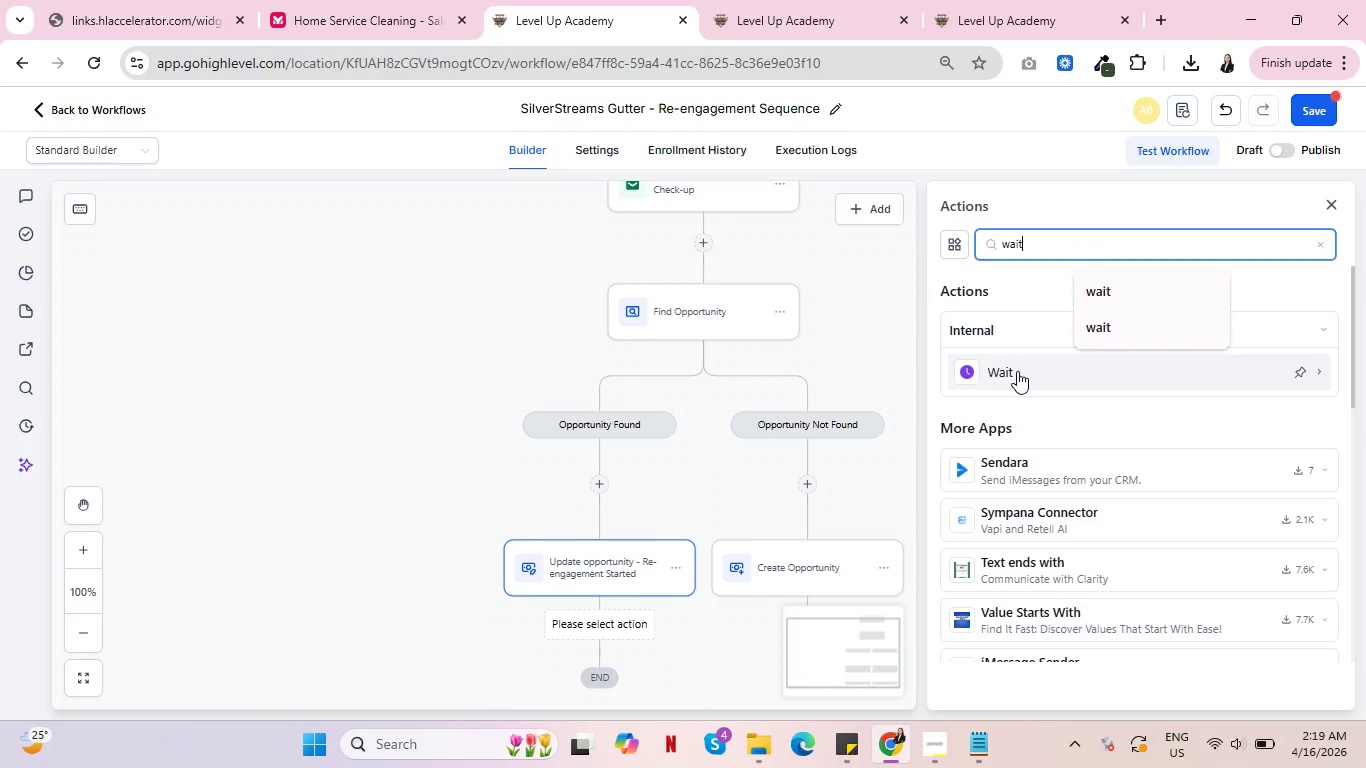 
left_click([1017, 371])
 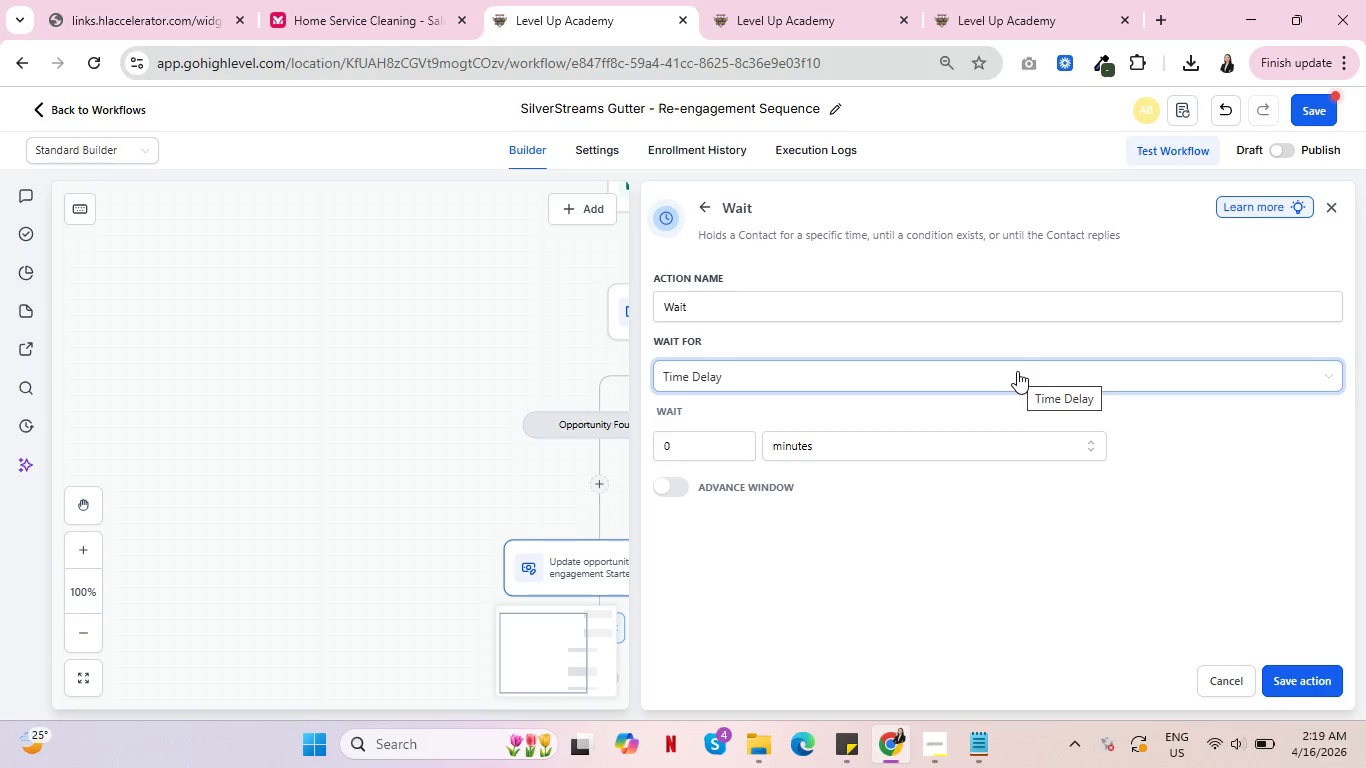 
wait(6.58)
 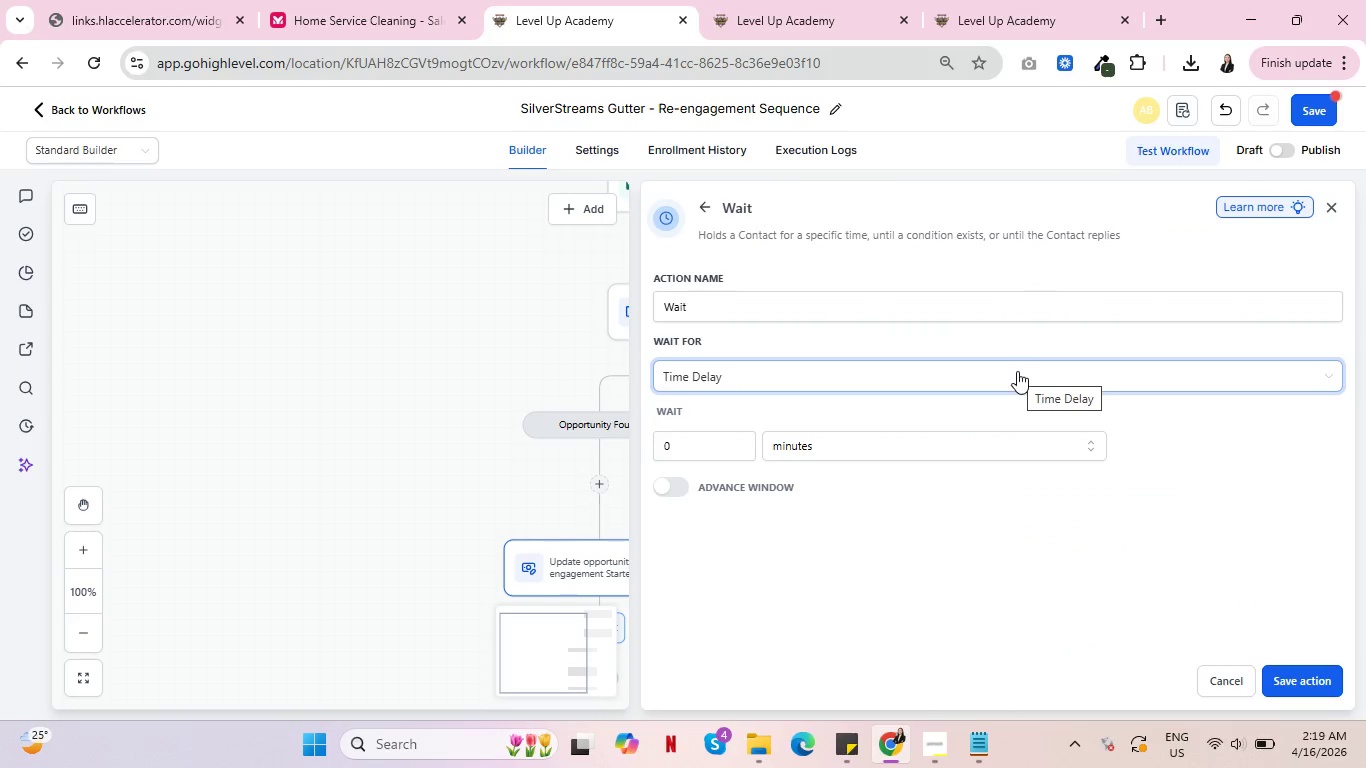 
left_click([864, 440])
 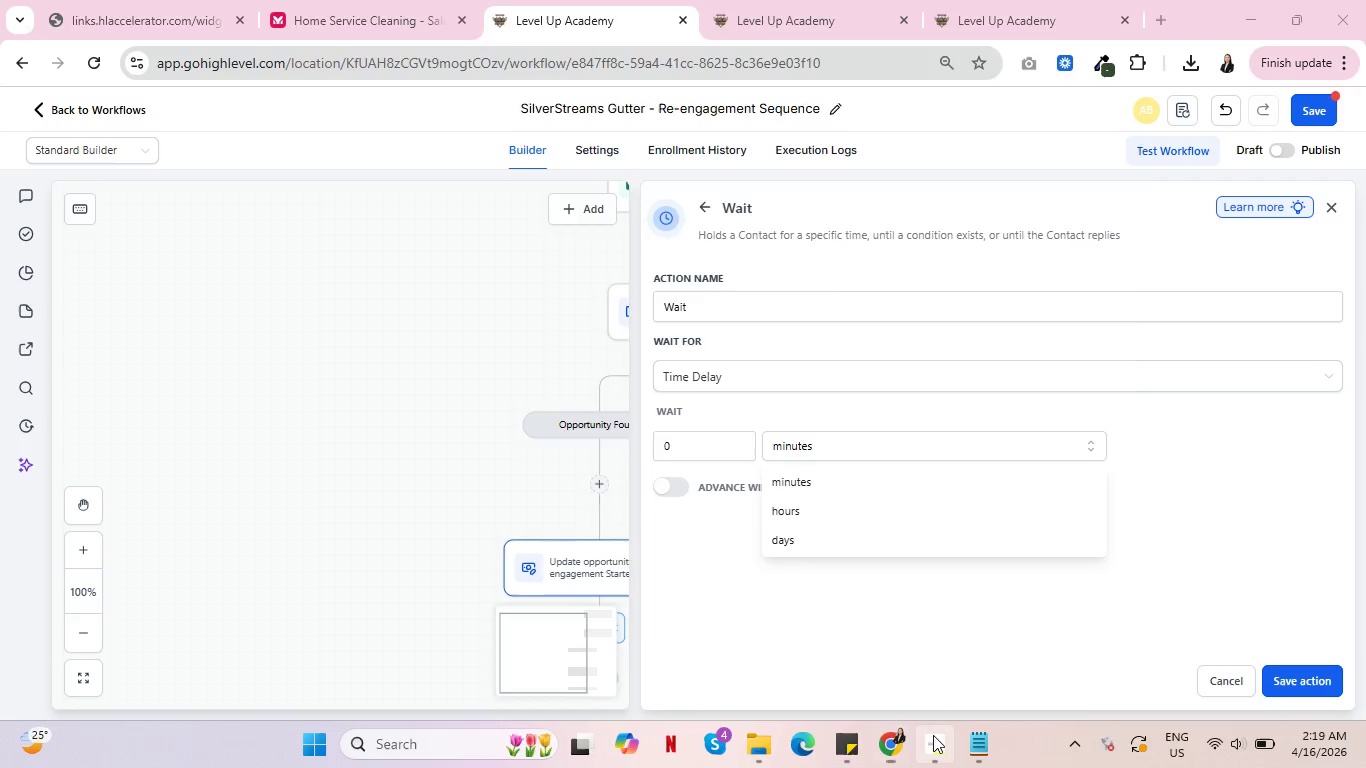 
left_click([937, 736])